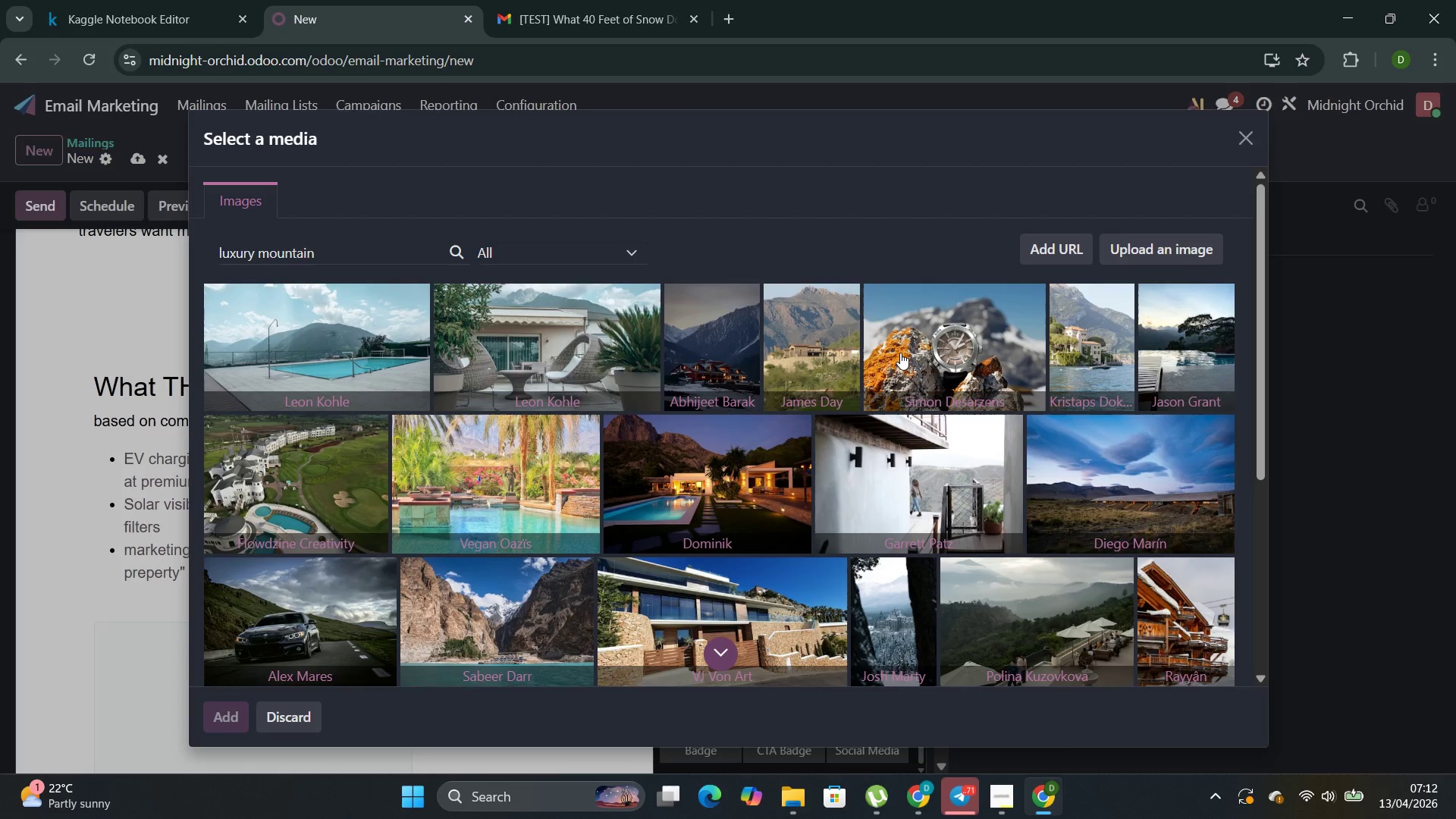 
scroll: coordinate [211, 620], scroll_direction: down, amount: 3.0
 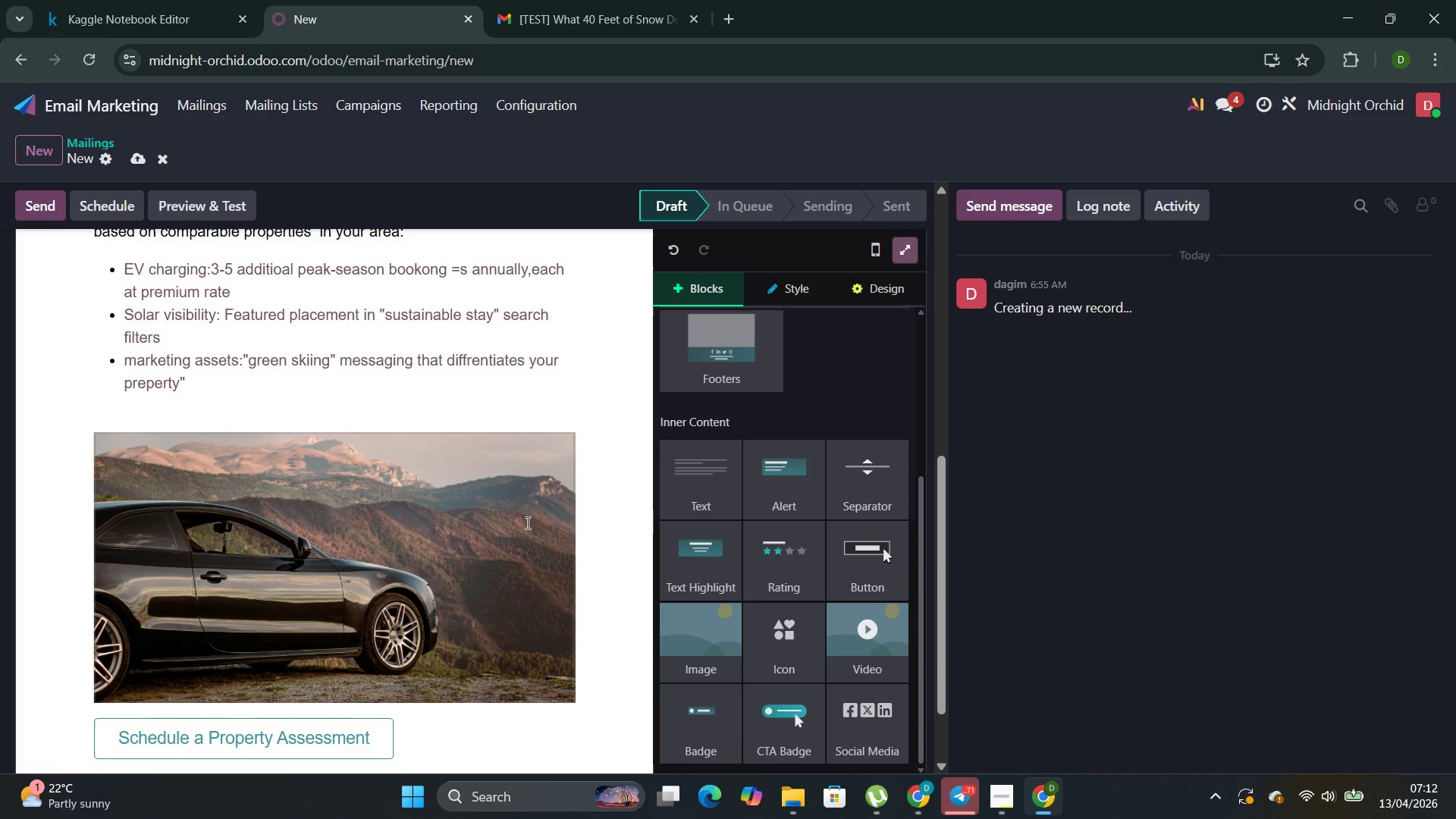 
left_click([489, 589])
 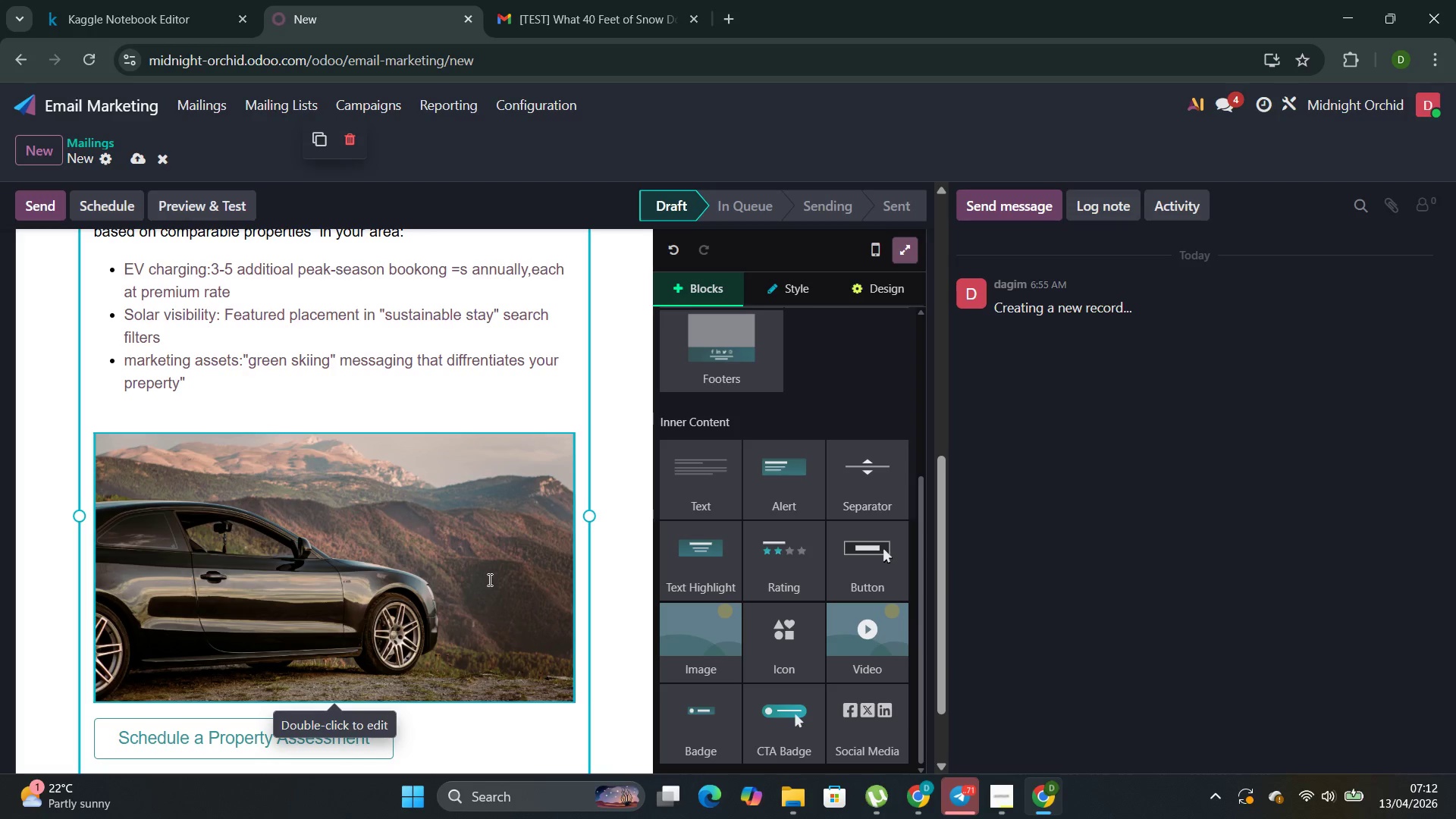 
double_click([488, 577])
 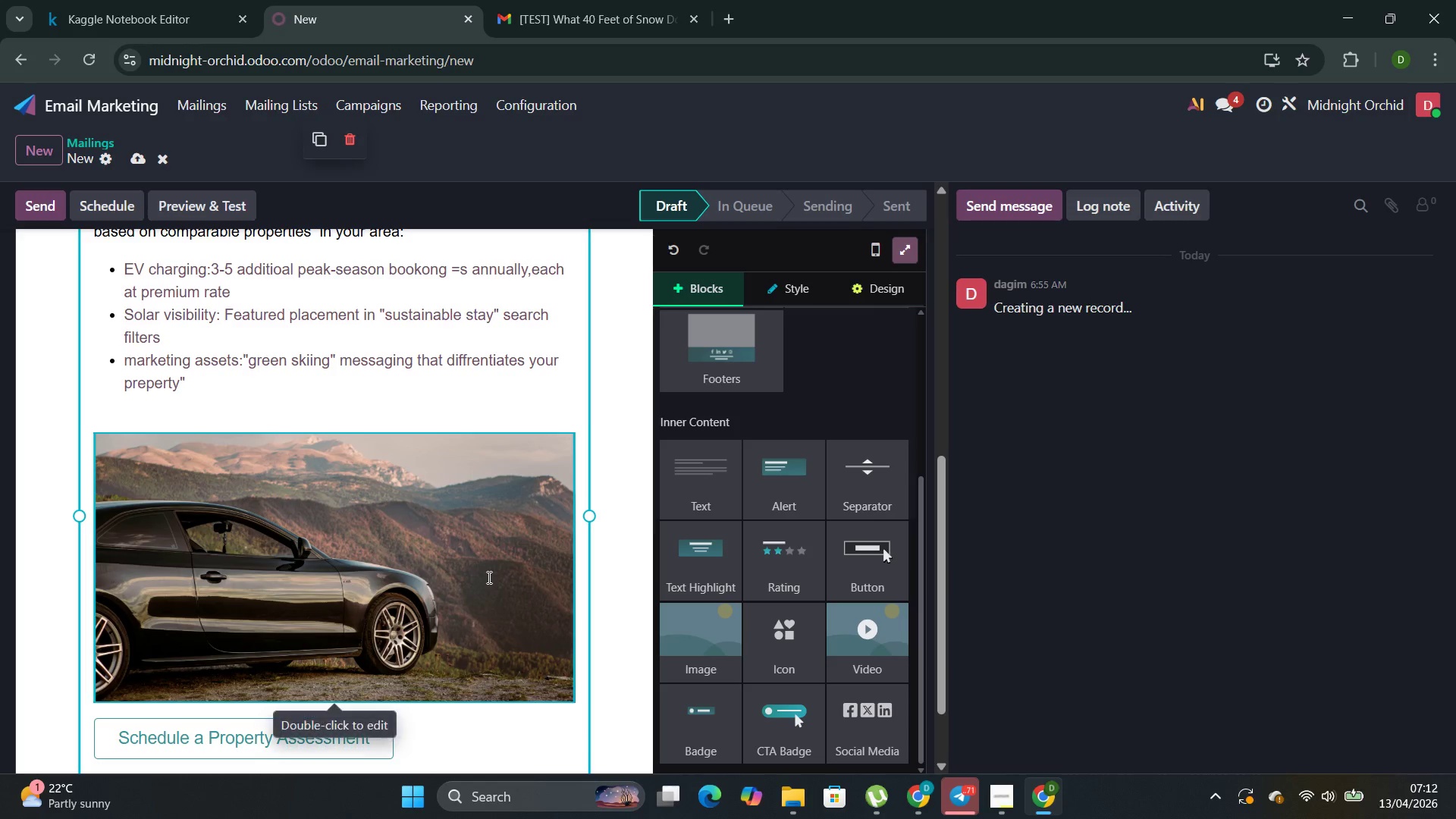 
triple_click([488, 577])
 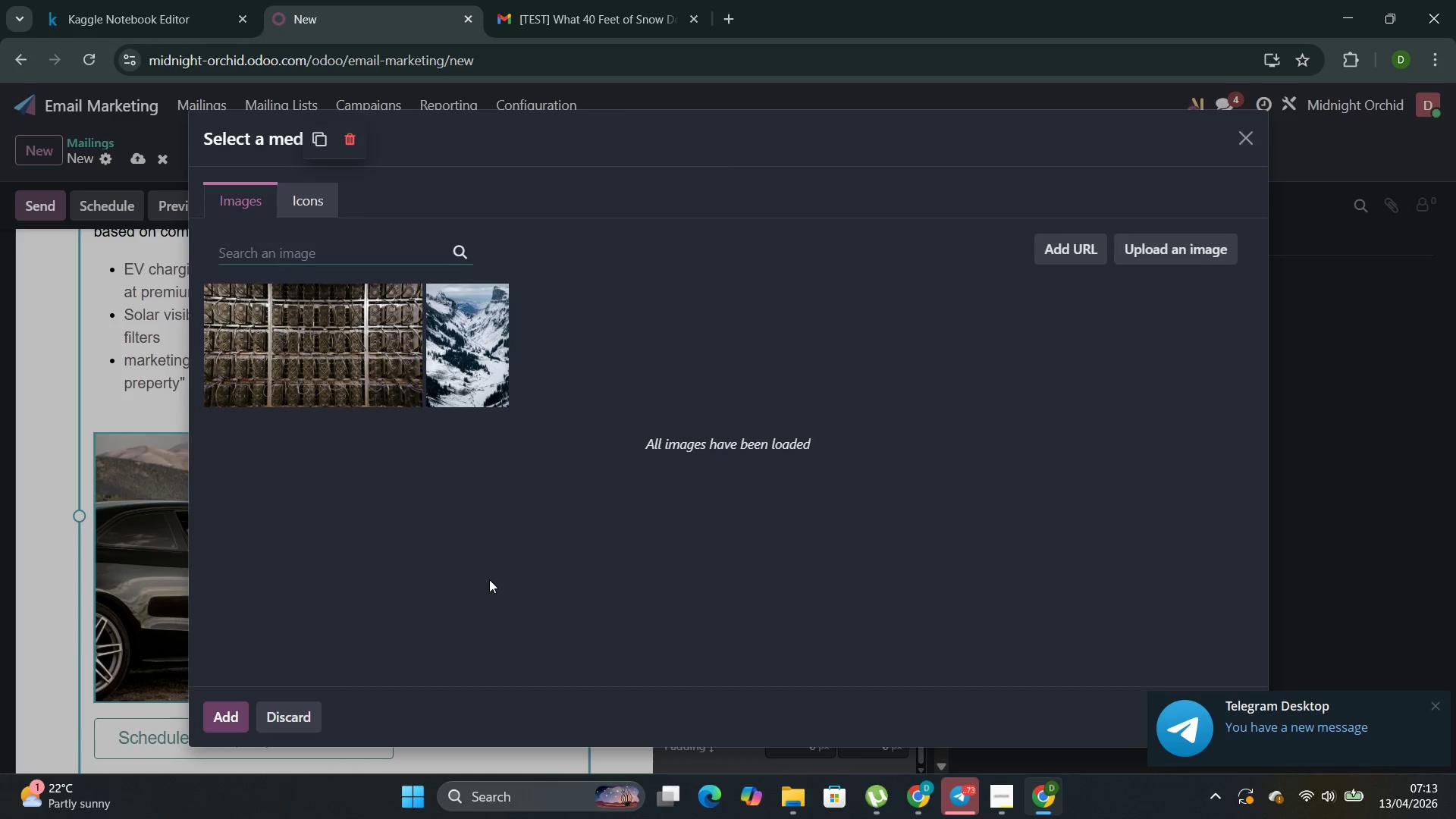 
wait(59.27)
 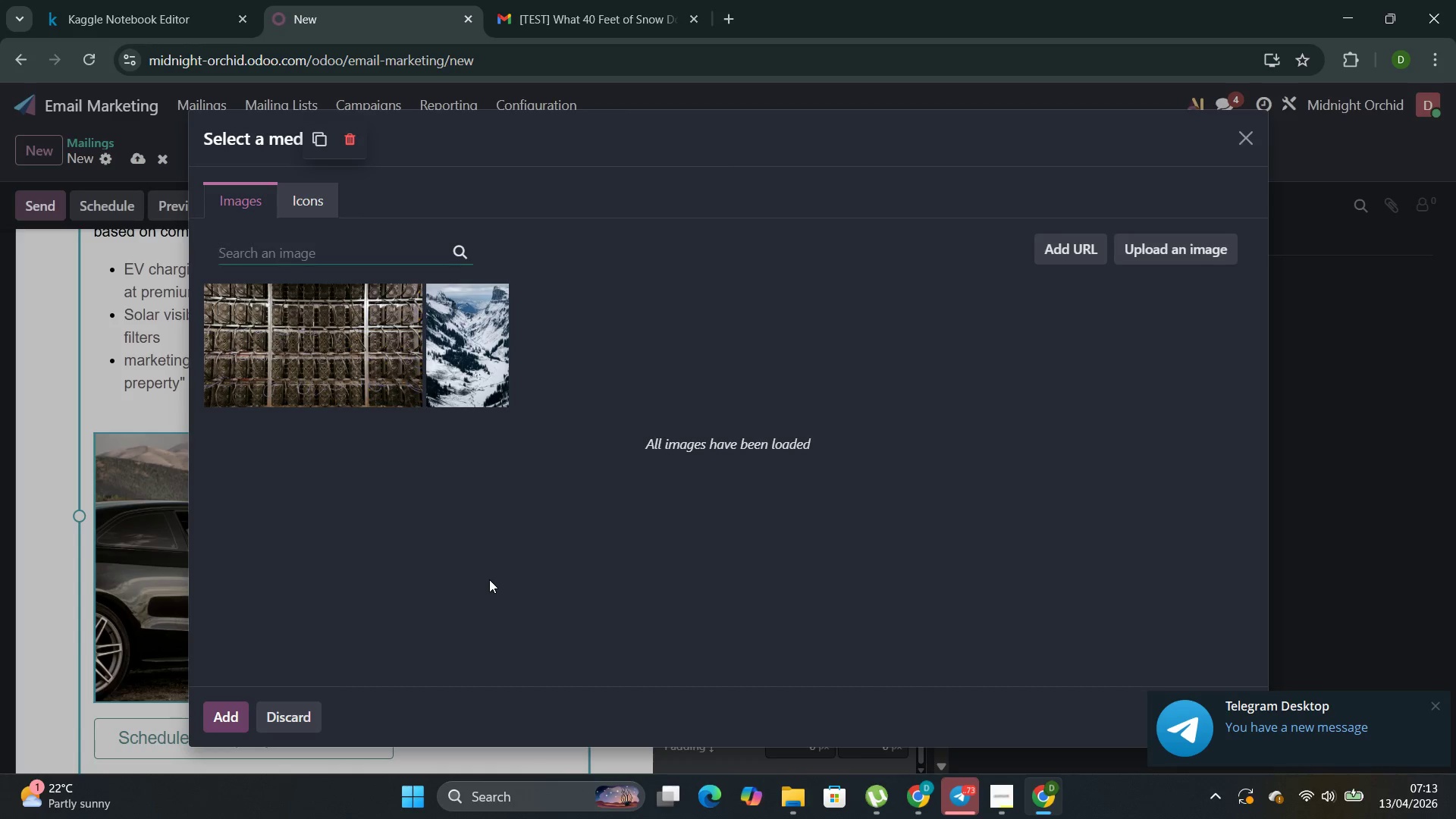 
scroll: coordinate [686, 447], scroll_direction: up, amount: 2.0
 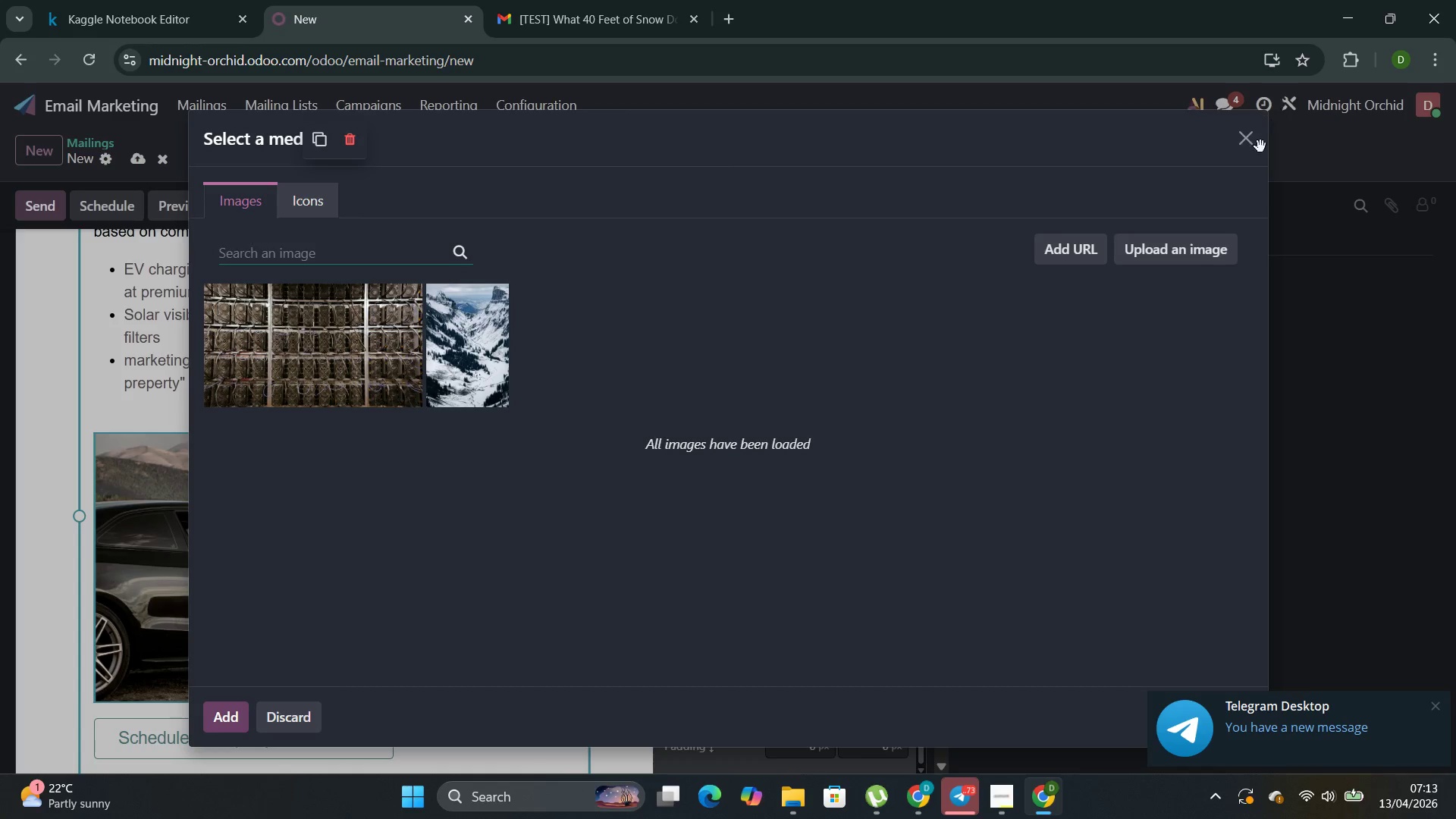 
left_click([1258, 146])
 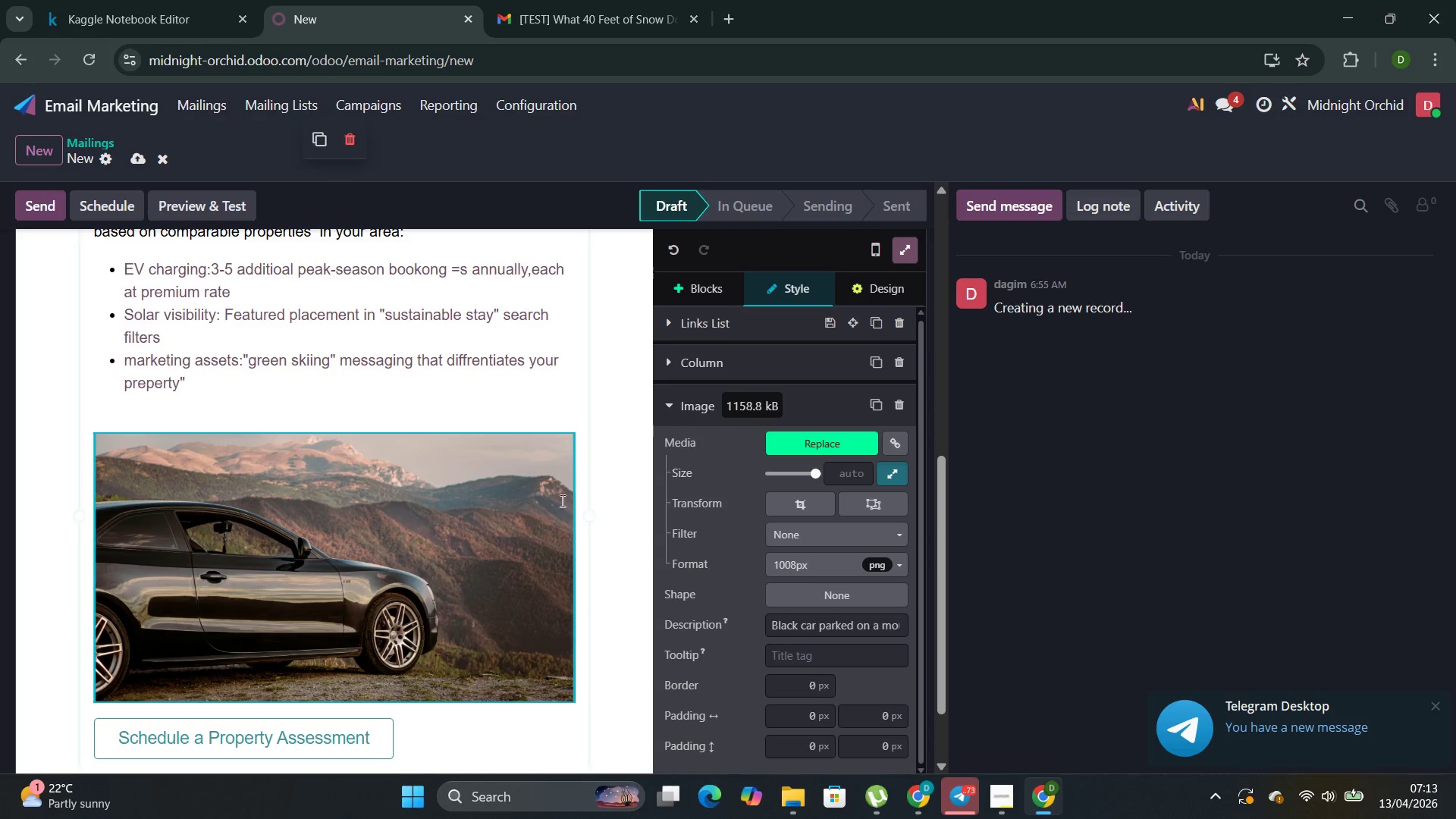 
scroll: coordinate [519, 502], scroll_direction: down, amount: 2.0
 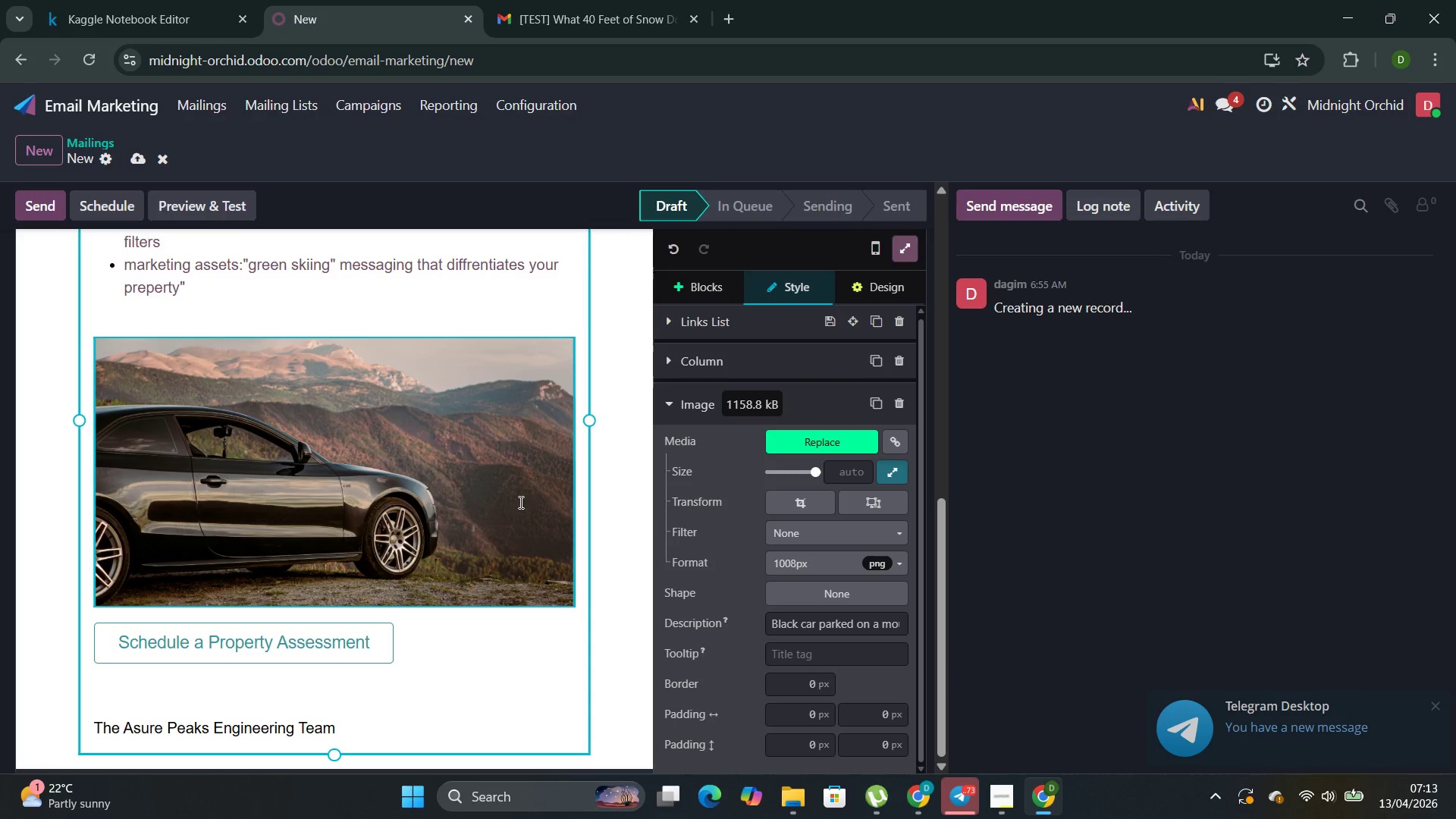 
scroll: coordinate [518, 498], scroll_direction: up, amount: 10.0
 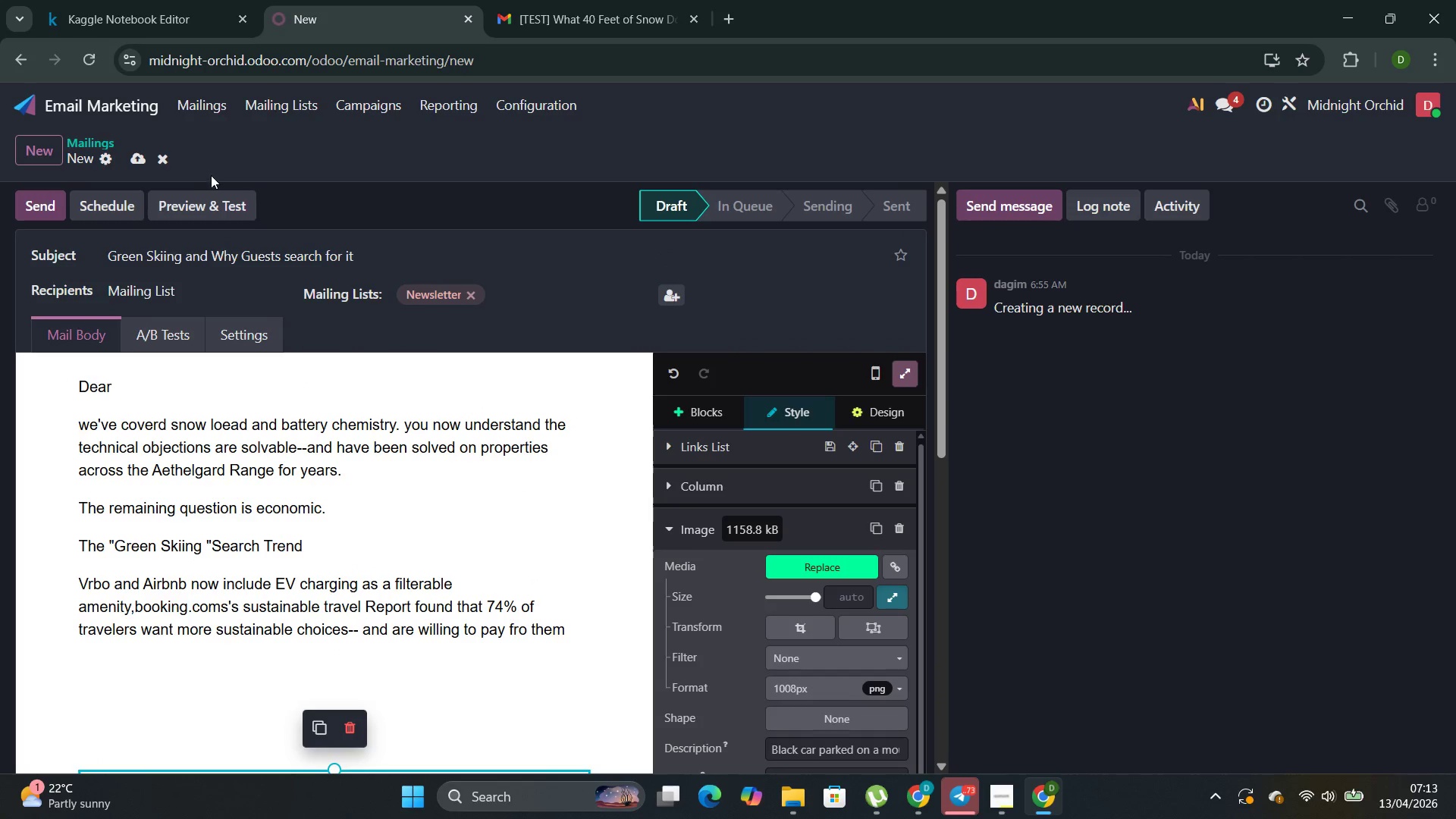 
left_click([199, 212])
 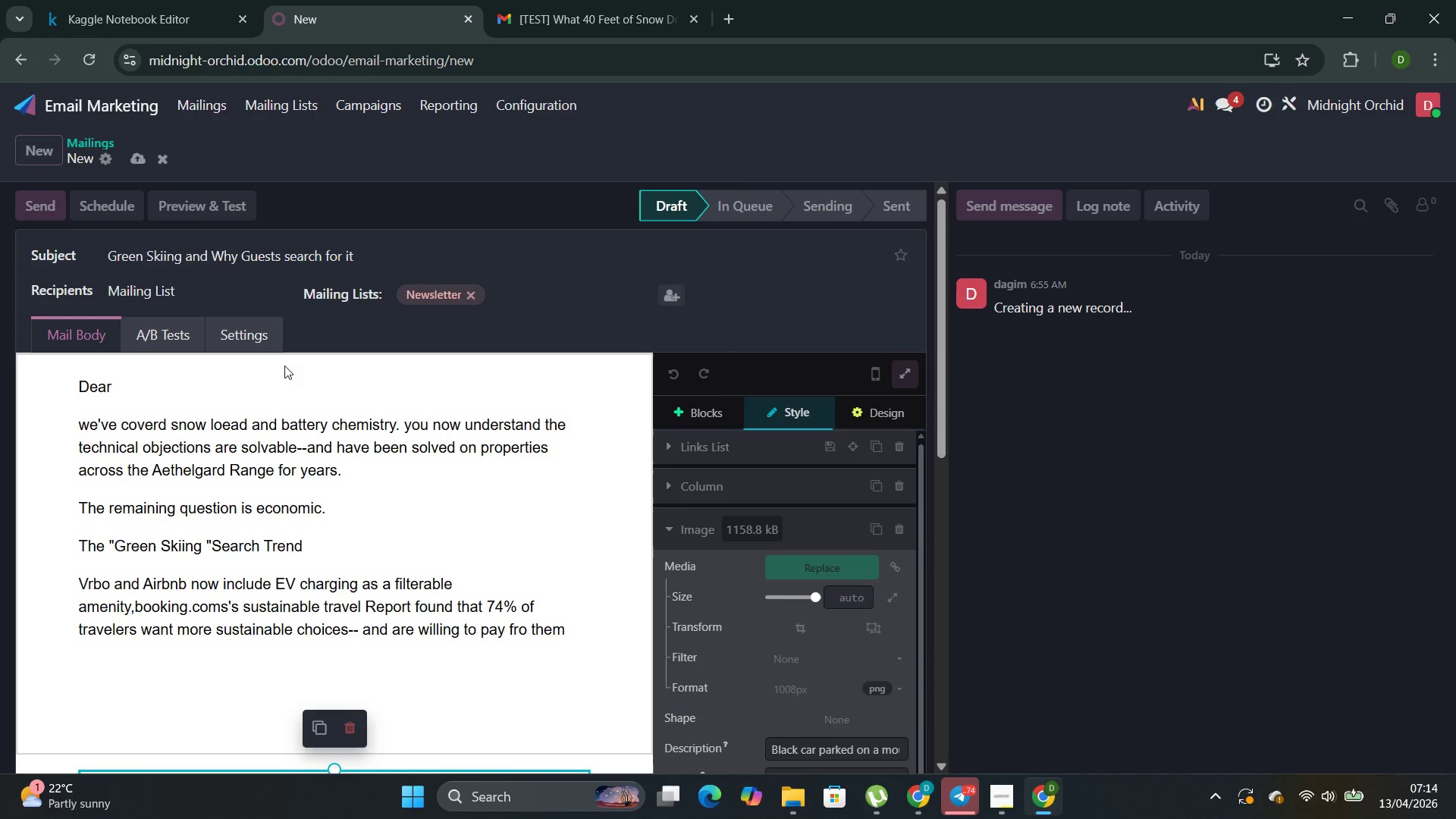 